 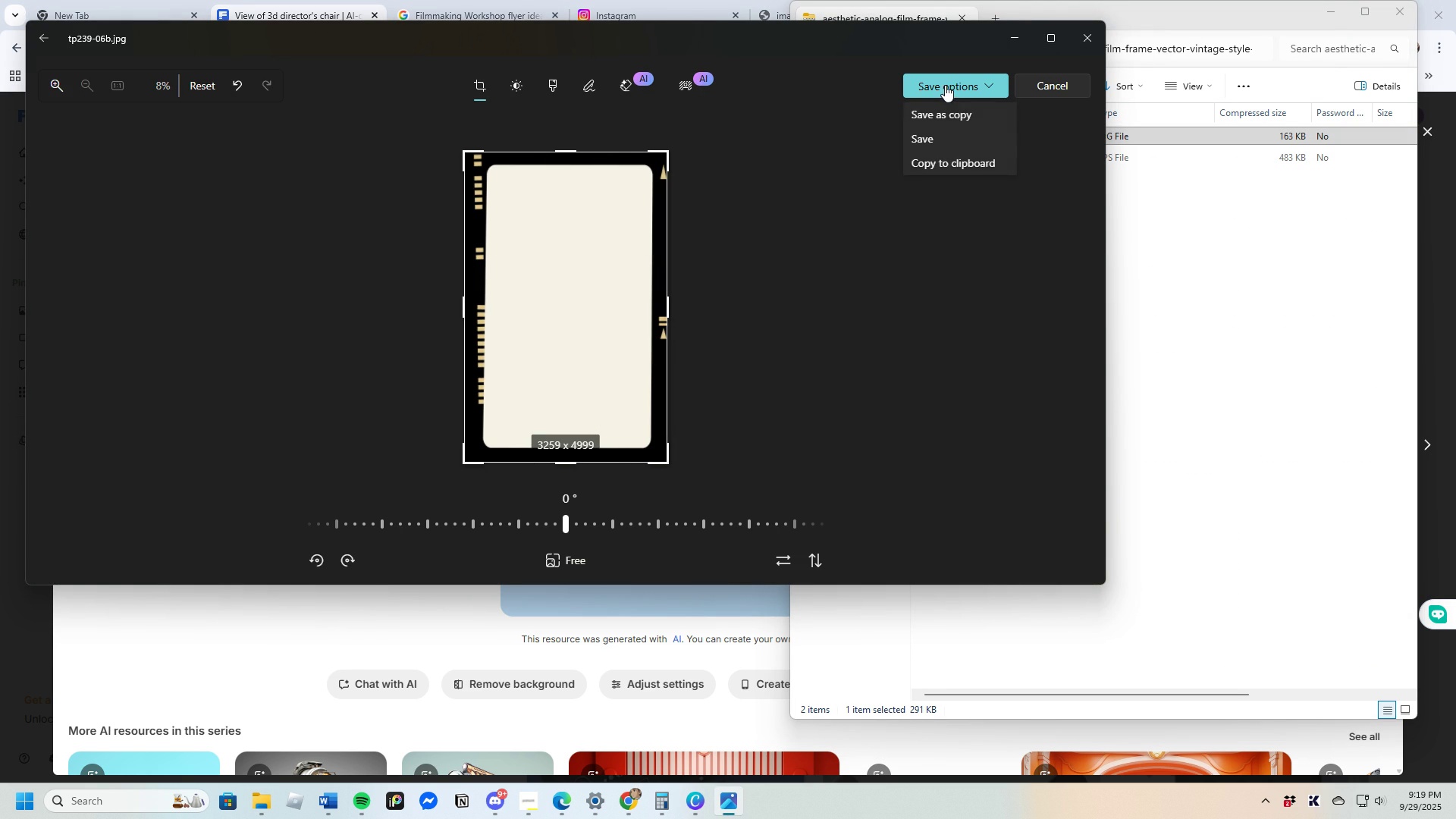 
left_click([946, 109])
 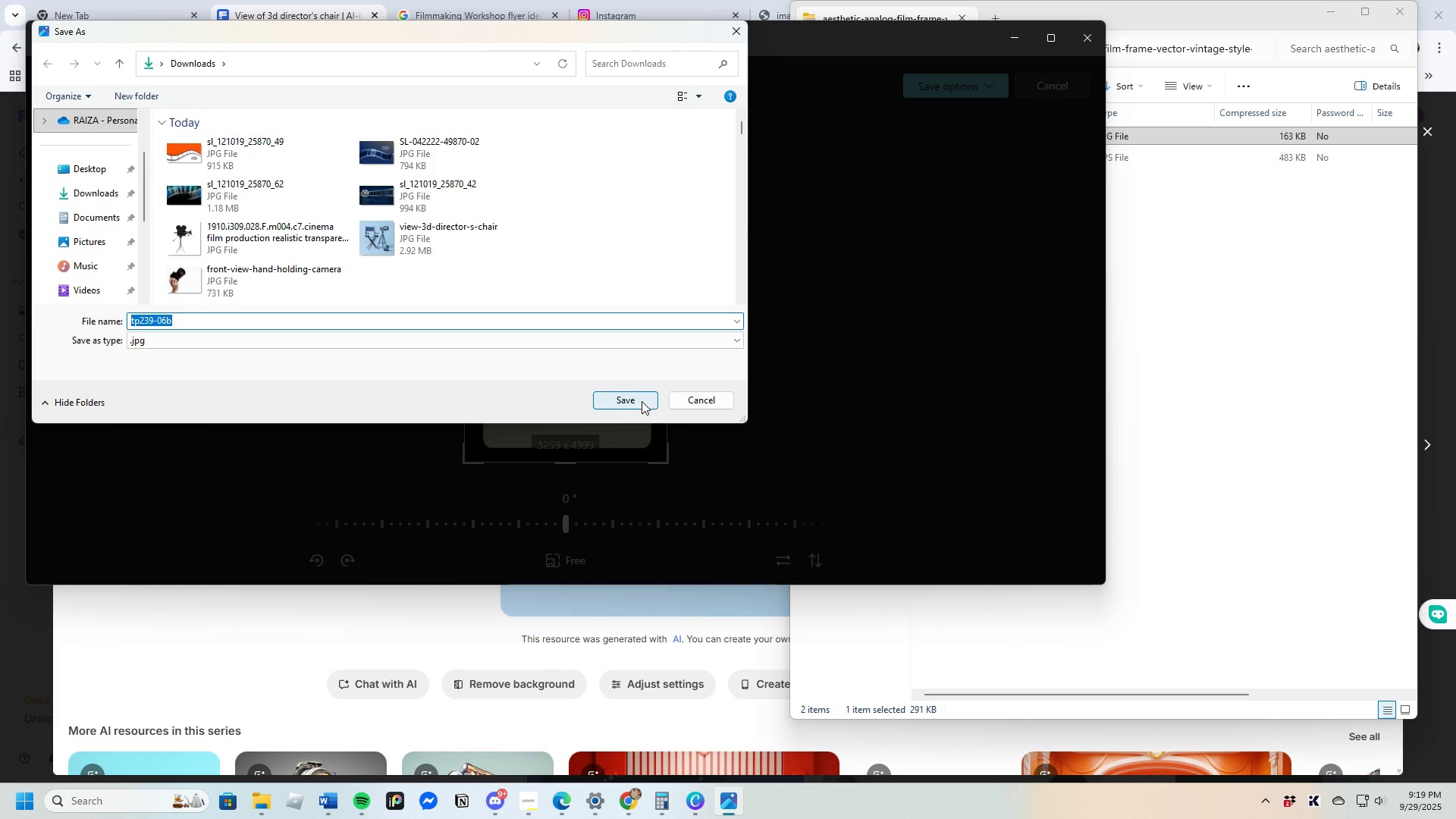 
left_click([629, 394])
 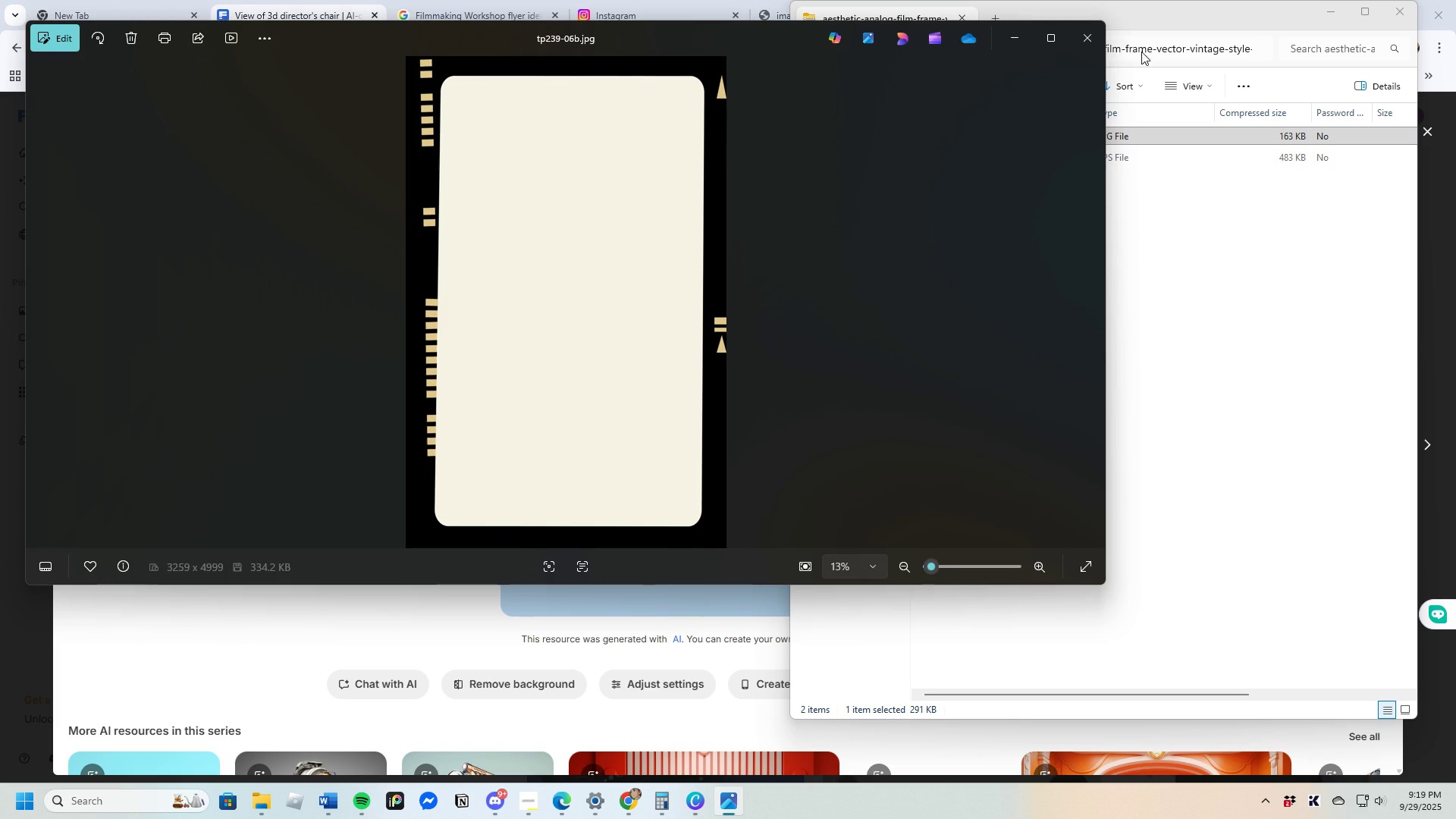 
left_click([1093, 35])
 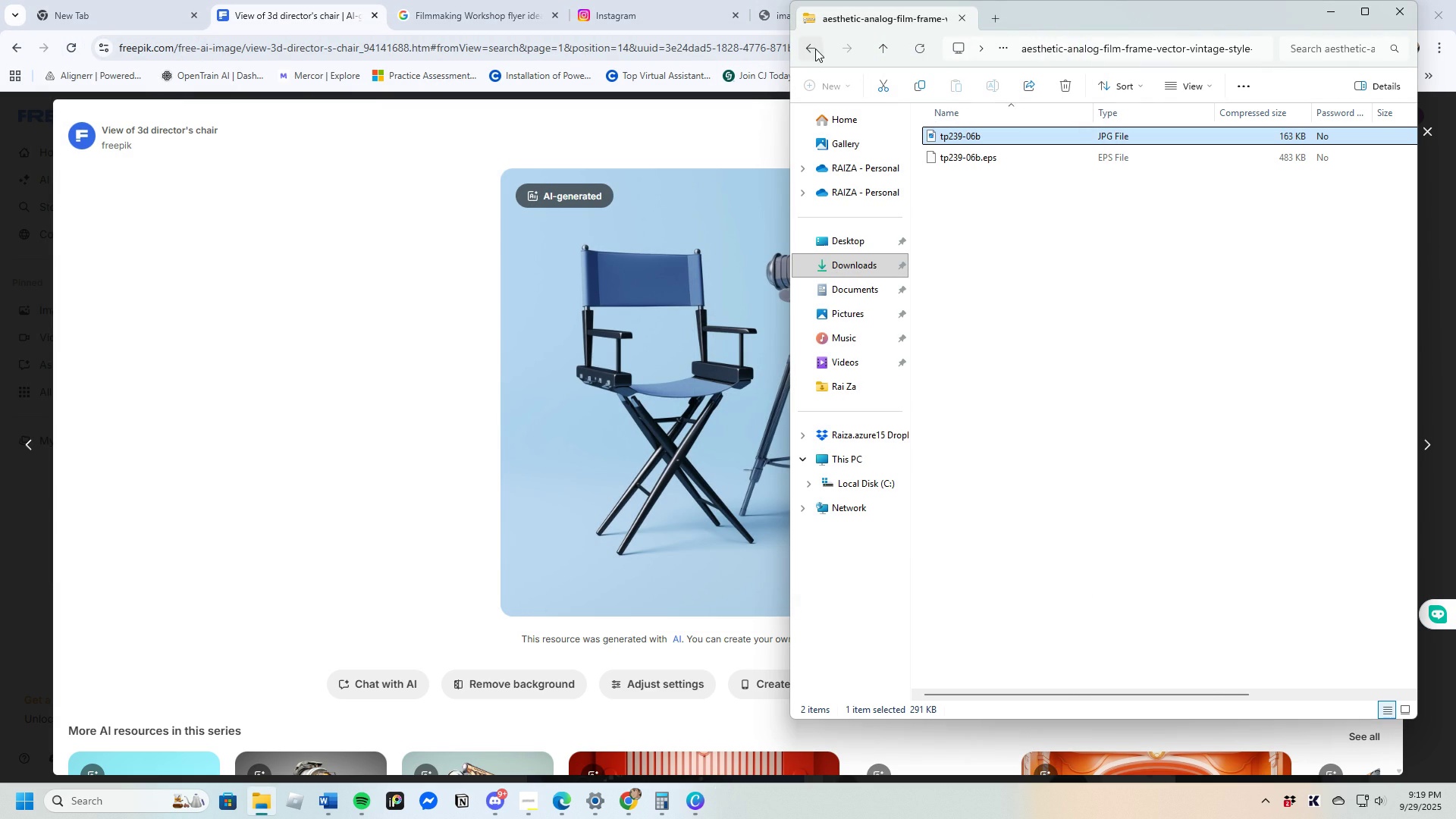 
left_click([814, 49])